 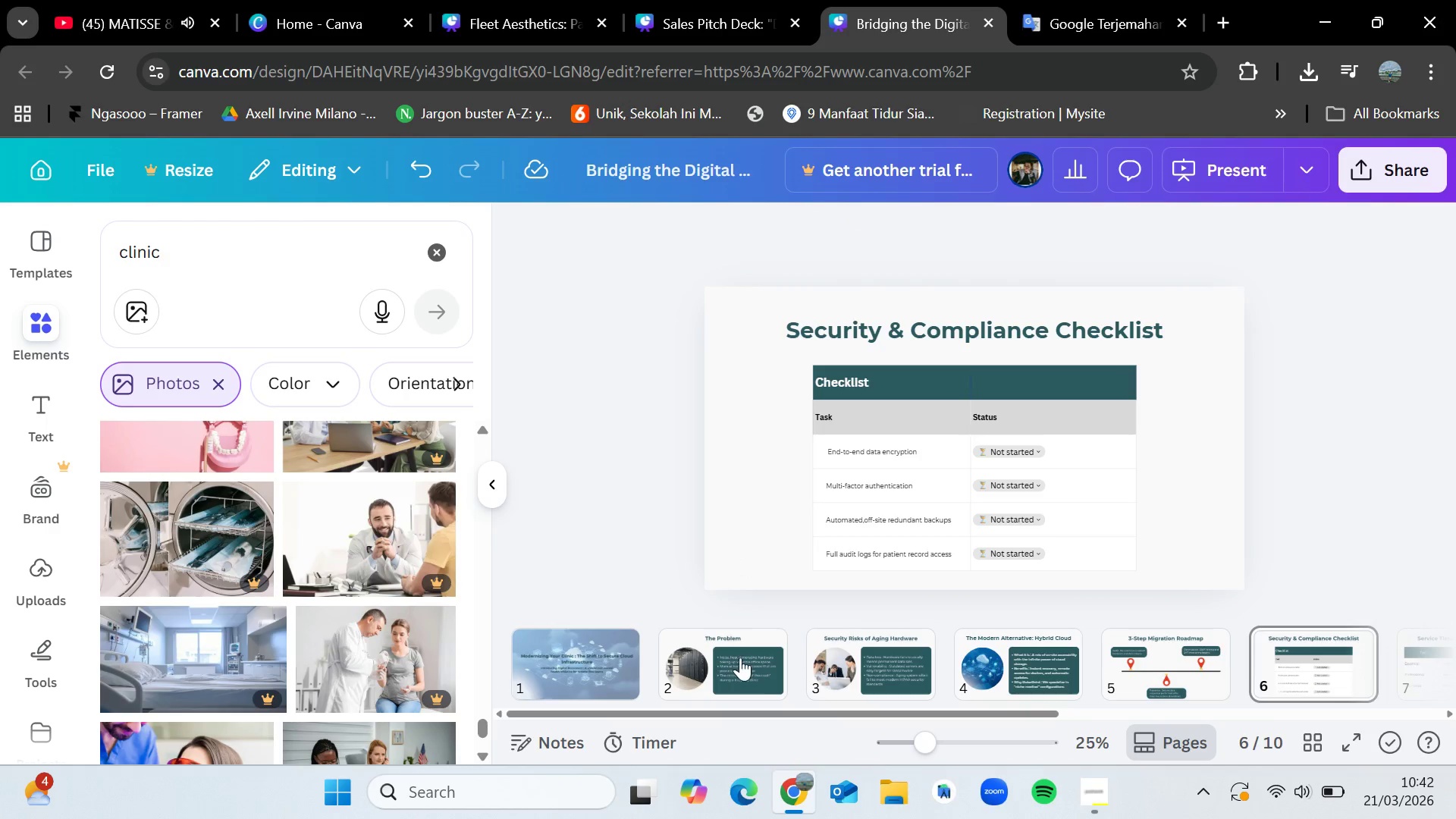 
left_click([745, 655])
 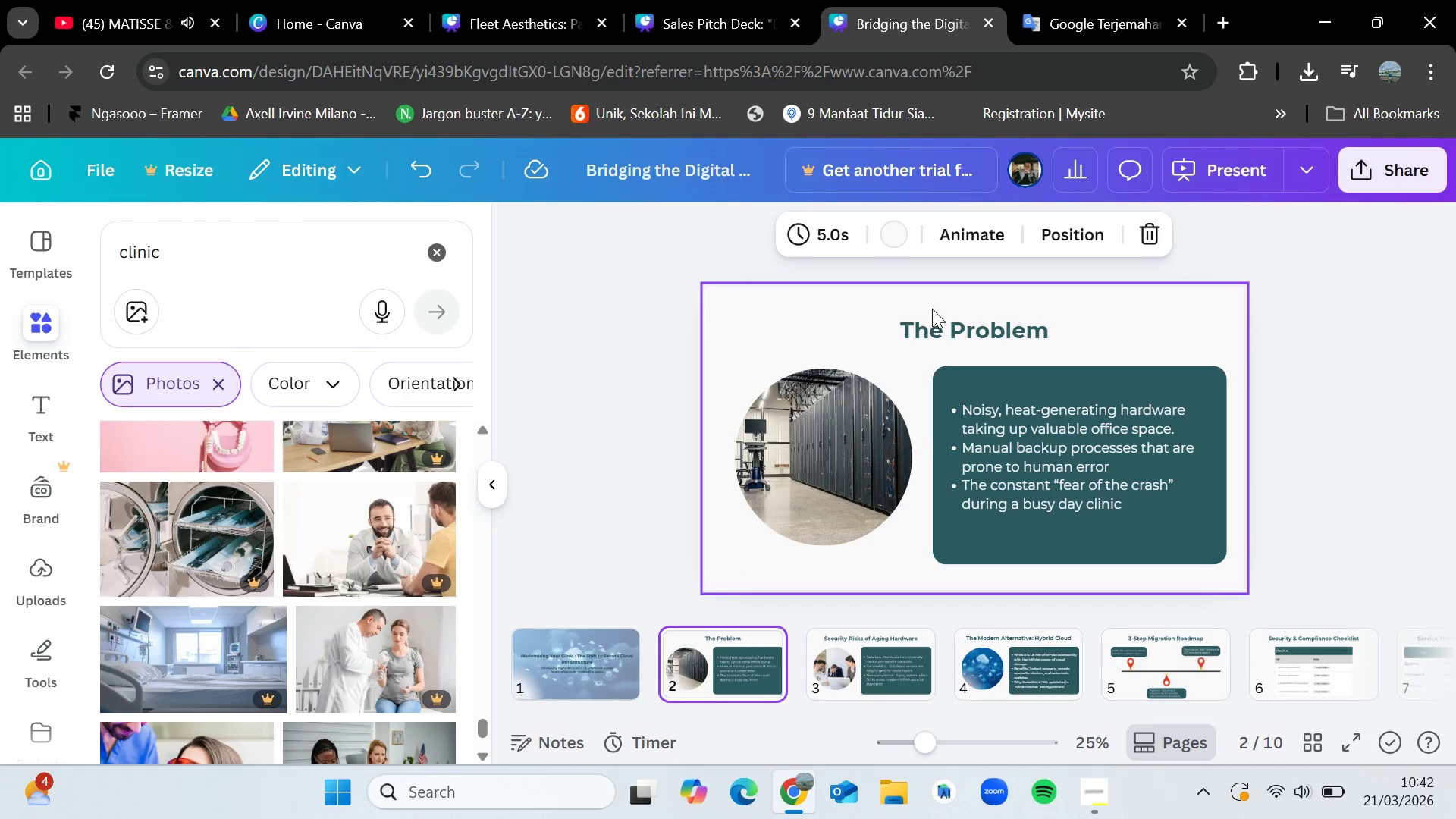 
left_click([951, 330])
 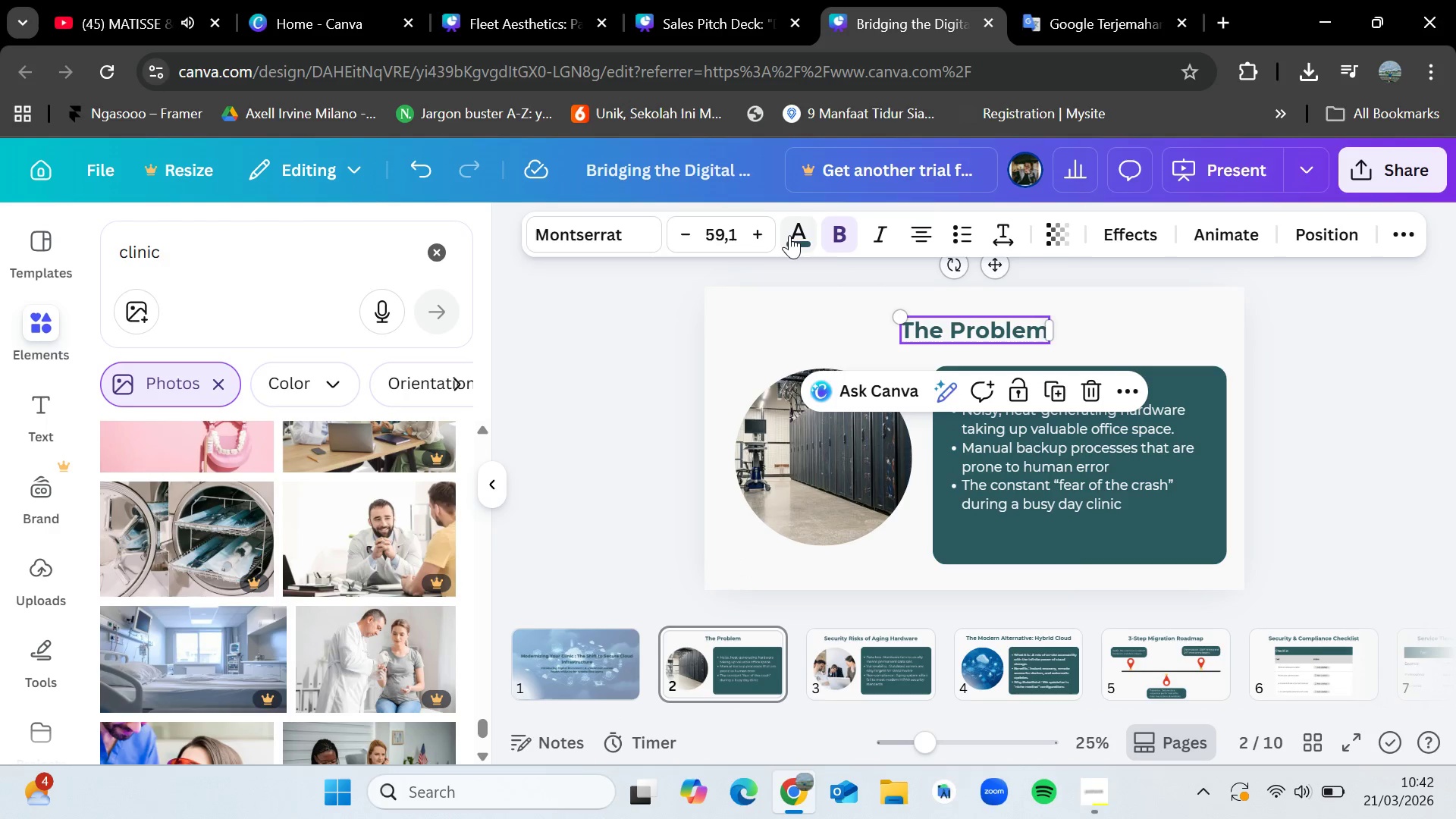 
left_click([788, 234])
 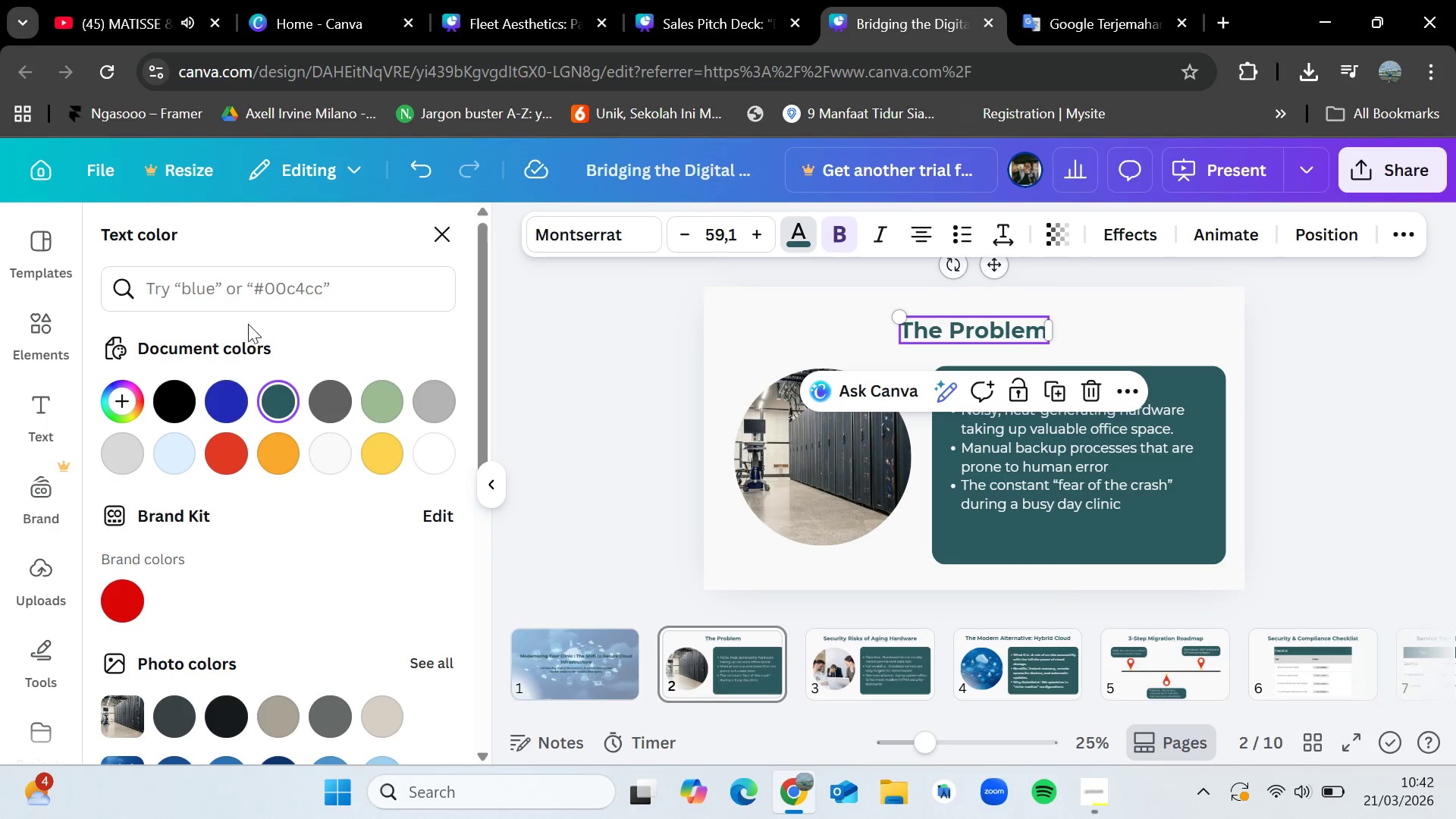 
left_click([249, 291])
 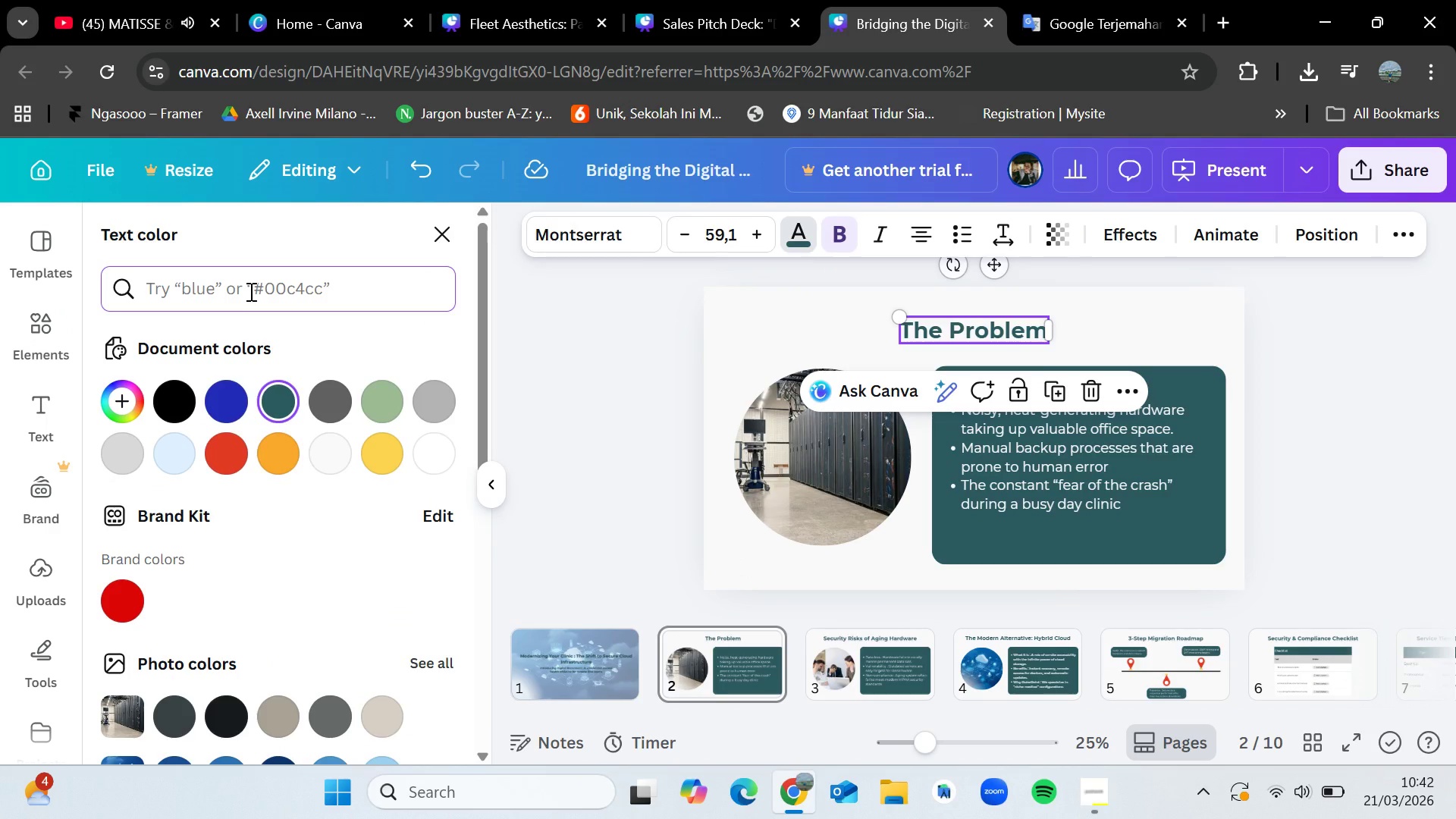 
type(navy)
 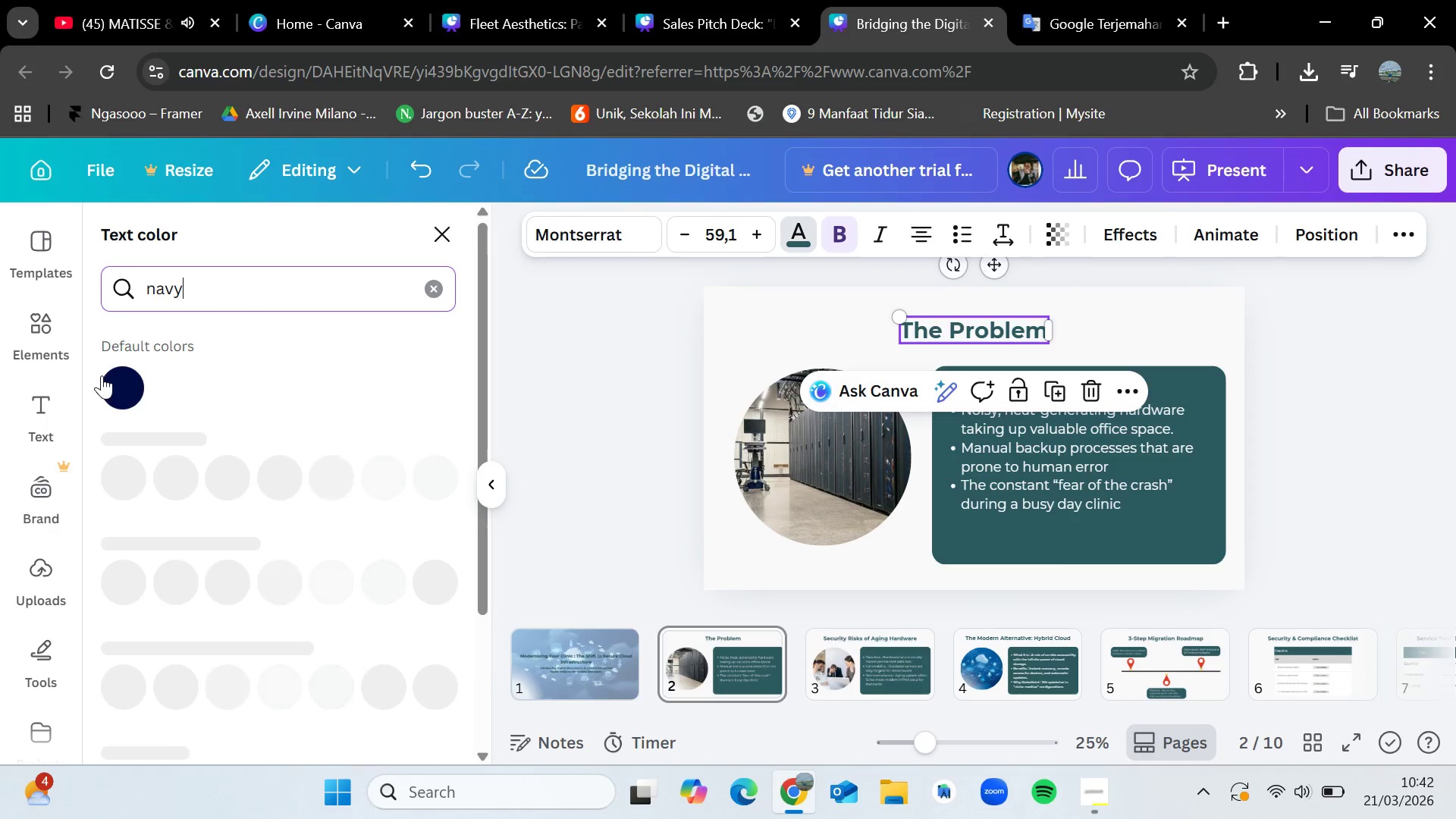 
left_click([109, 381])
 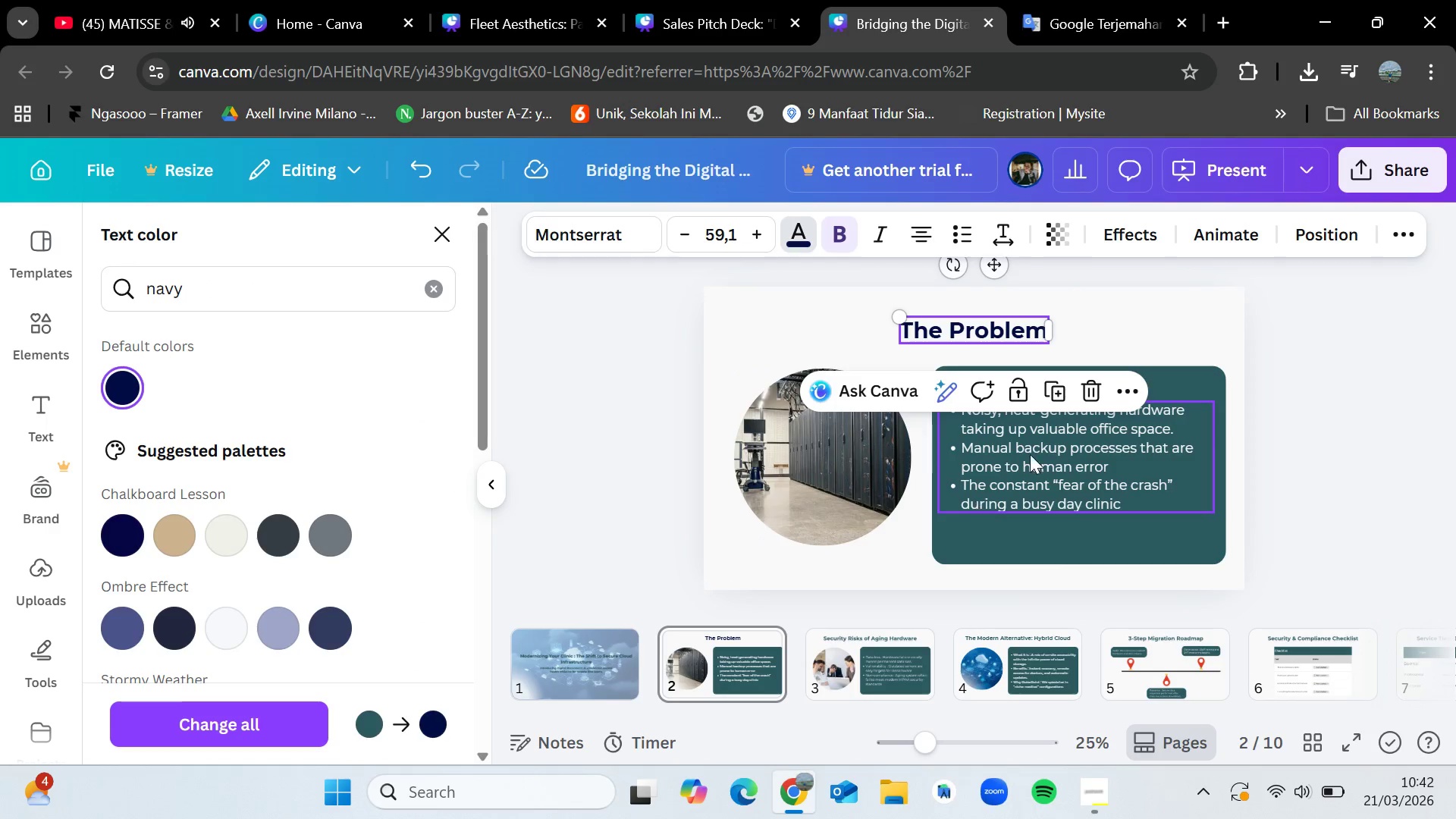 
left_click([1436, 389])
 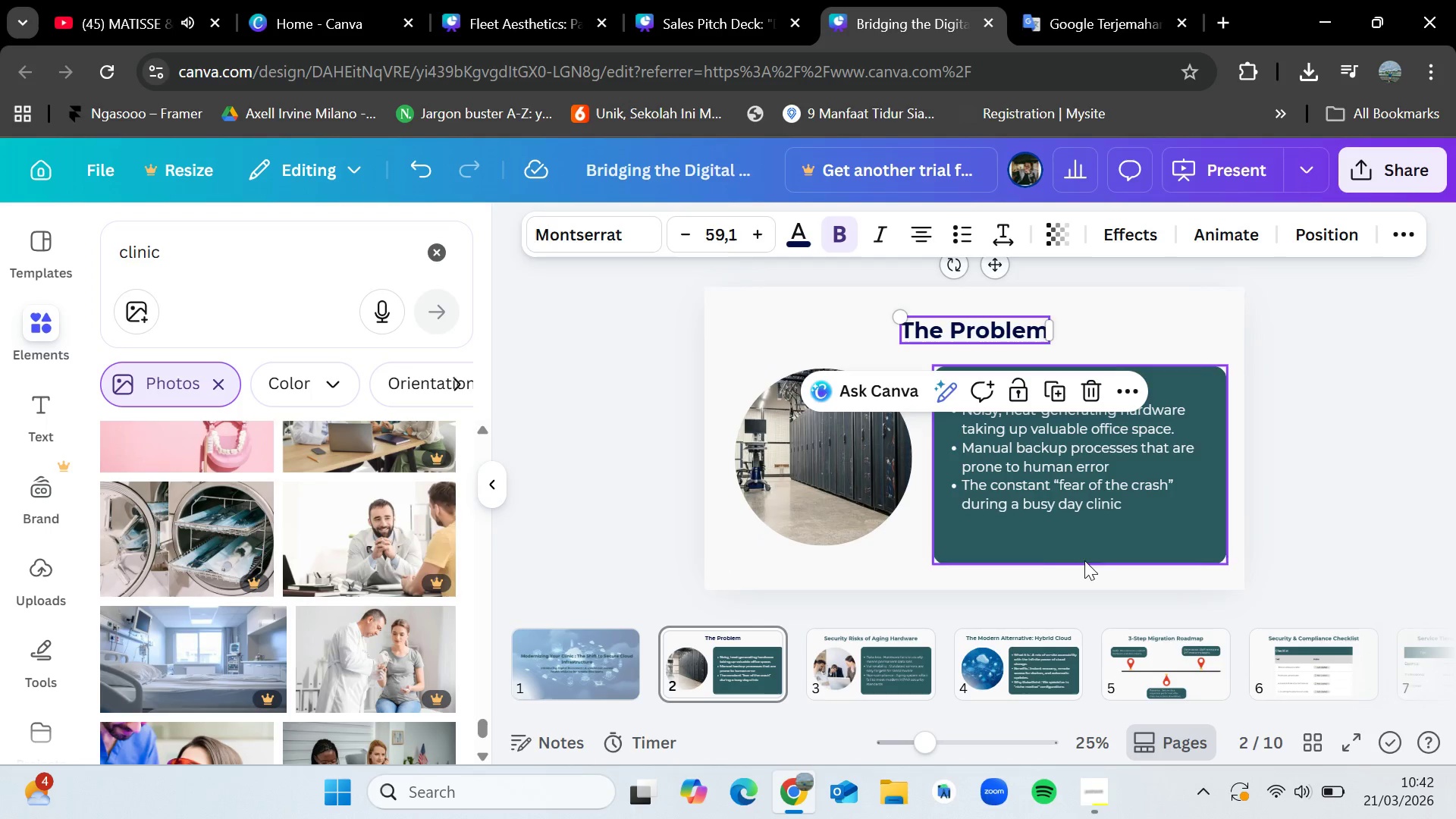 
left_click([1066, 569])
 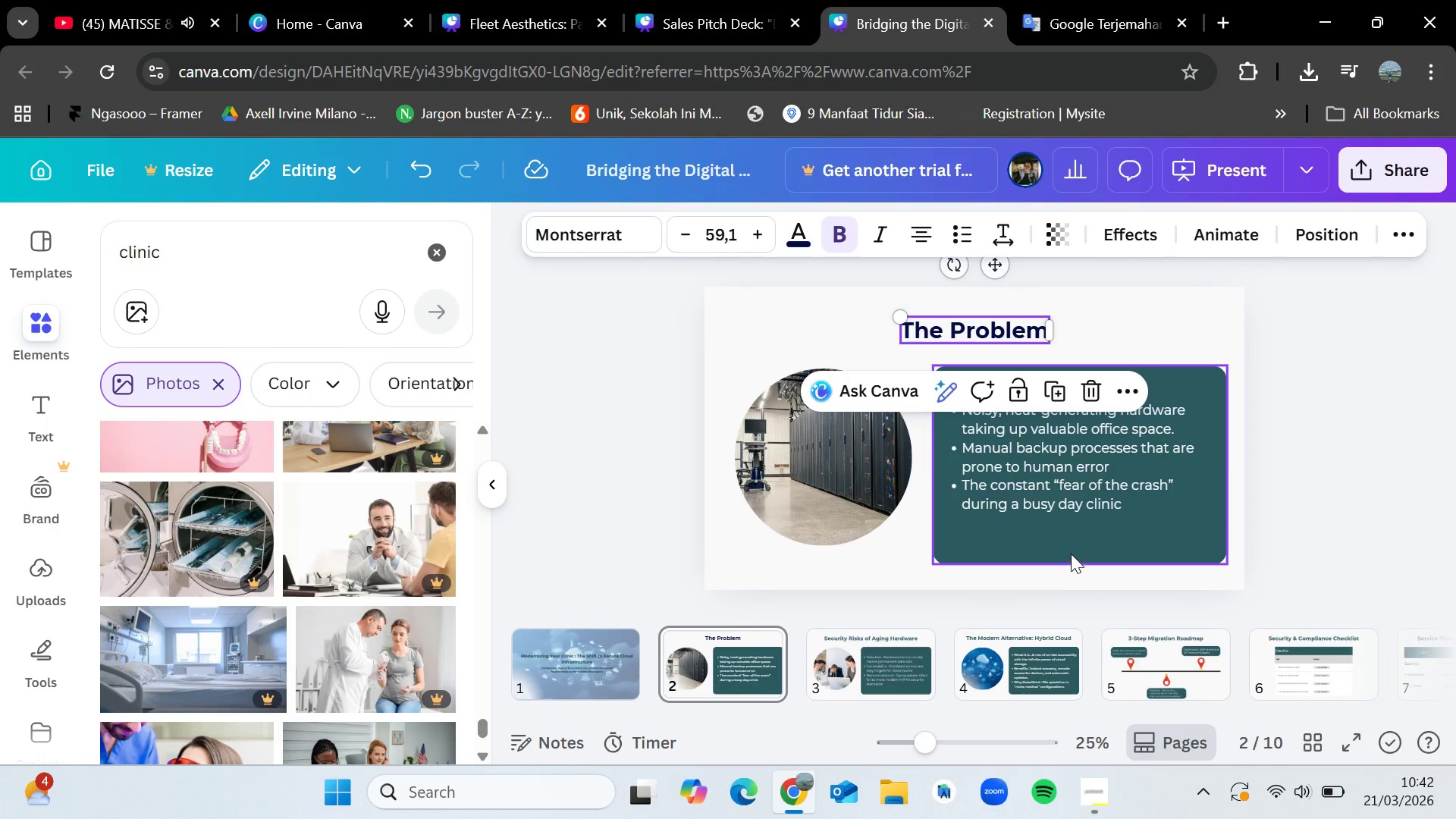 
left_click([1071, 554])
 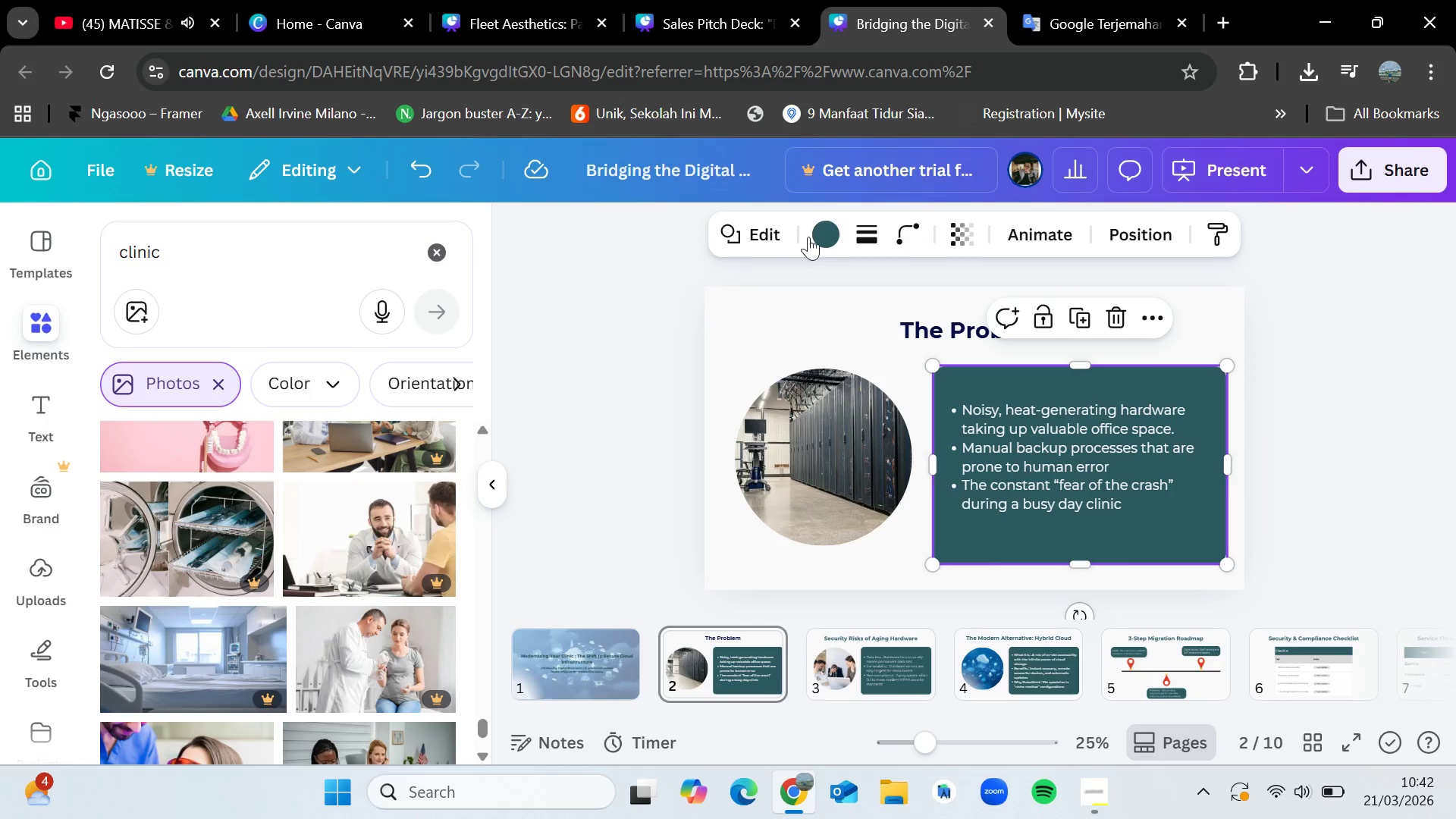 
left_click([820, 239])
 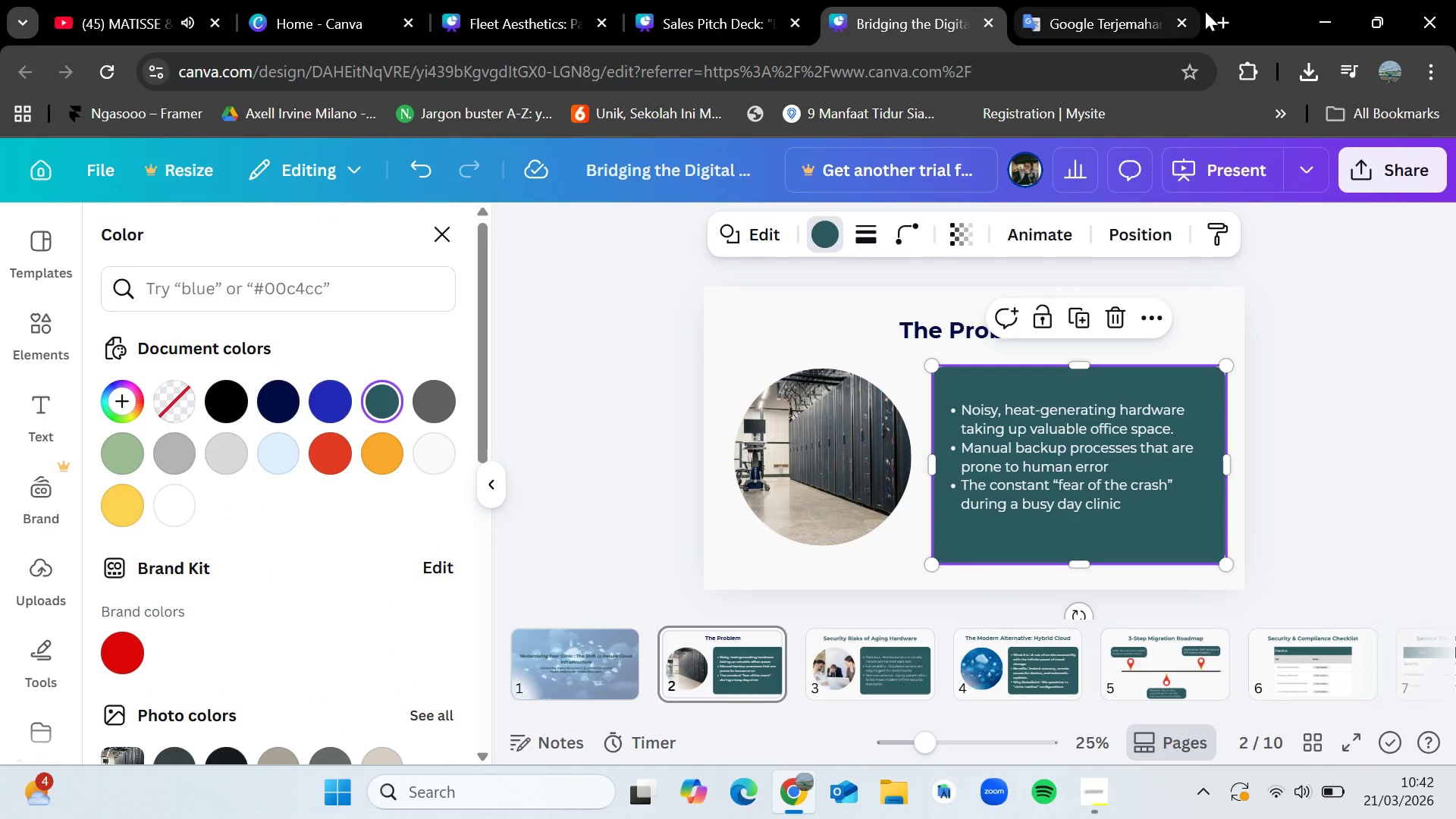 
left_click([1218, 15])
 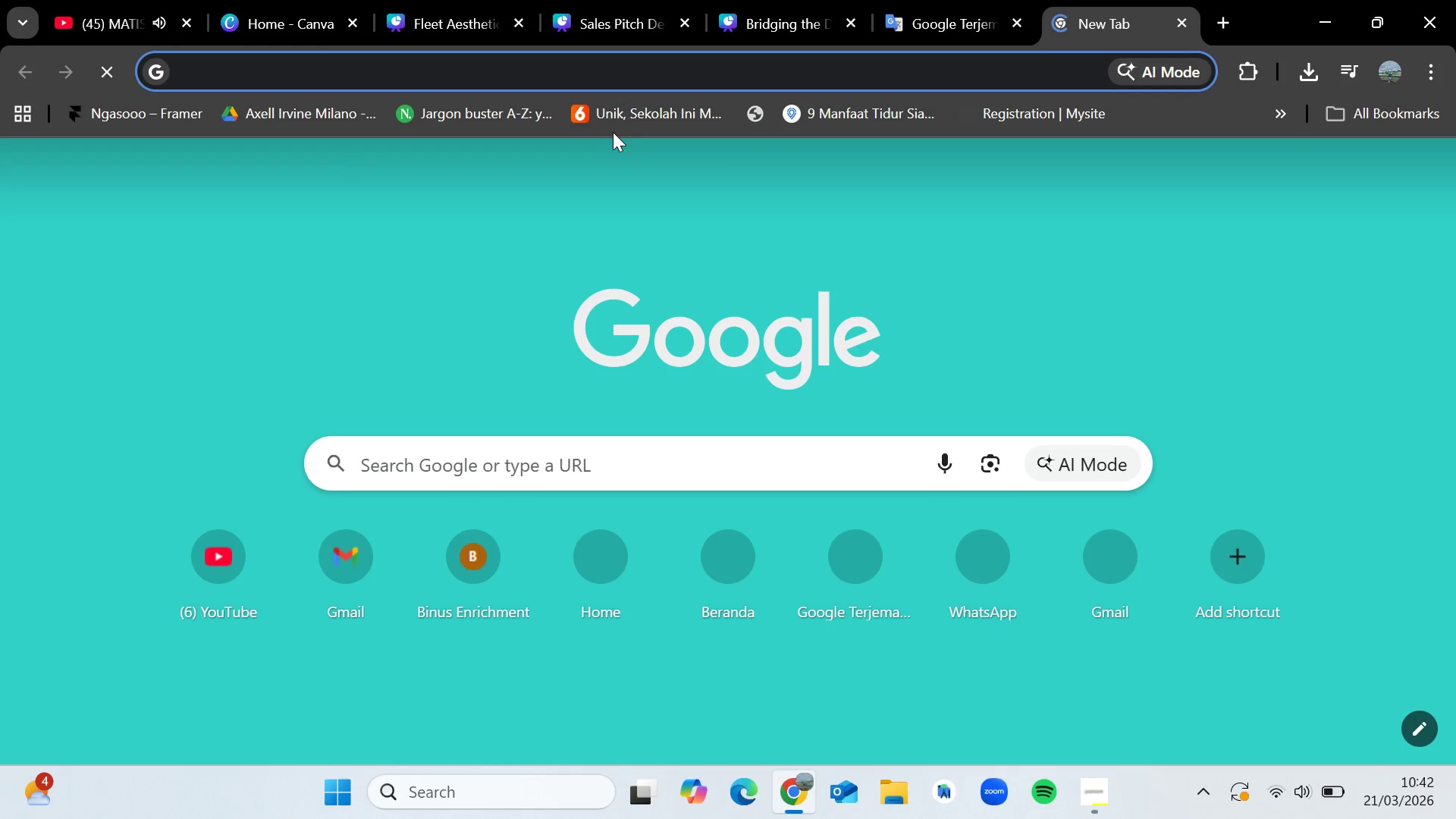 
type(teal)
 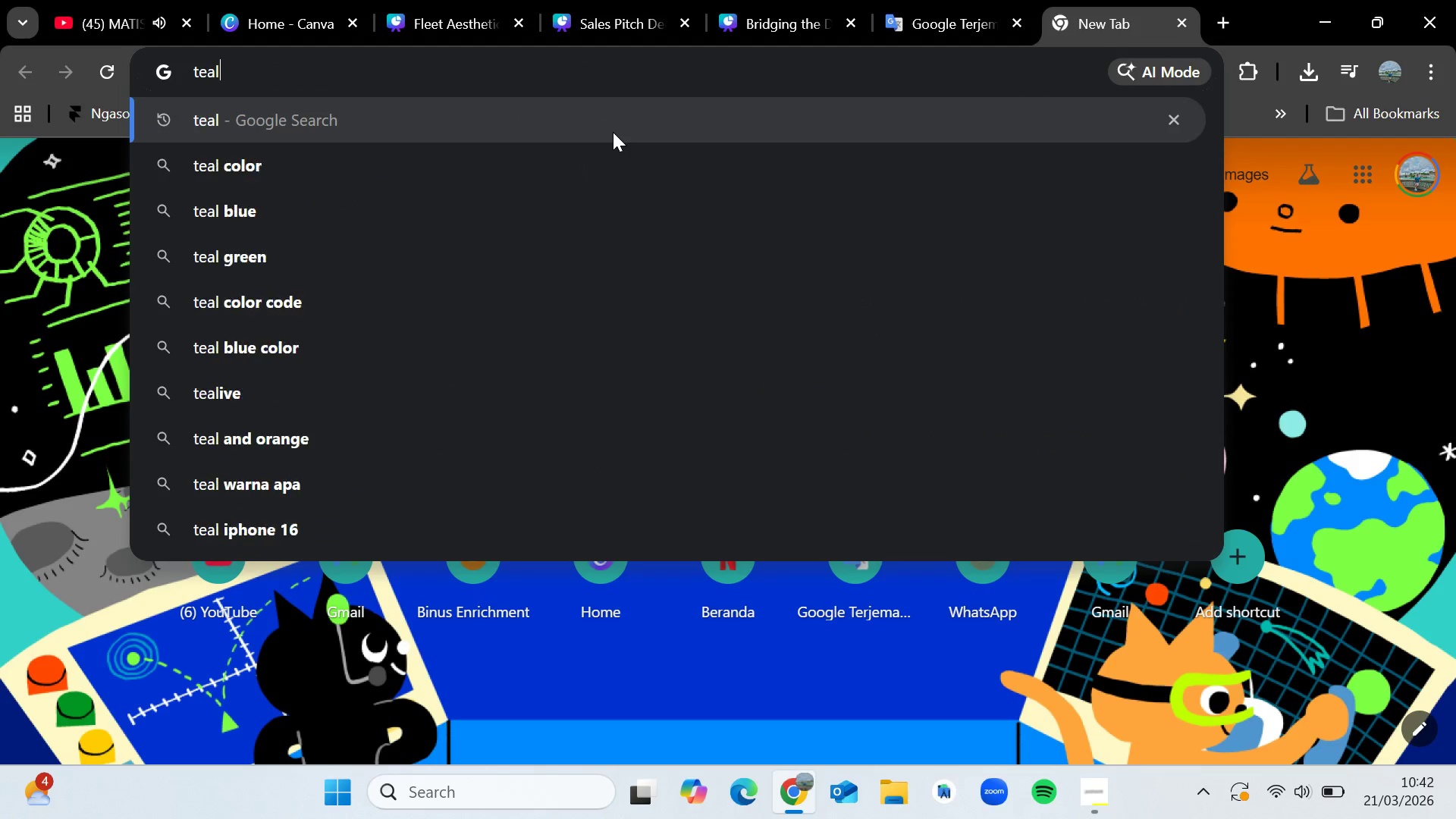 
key(Enter)
 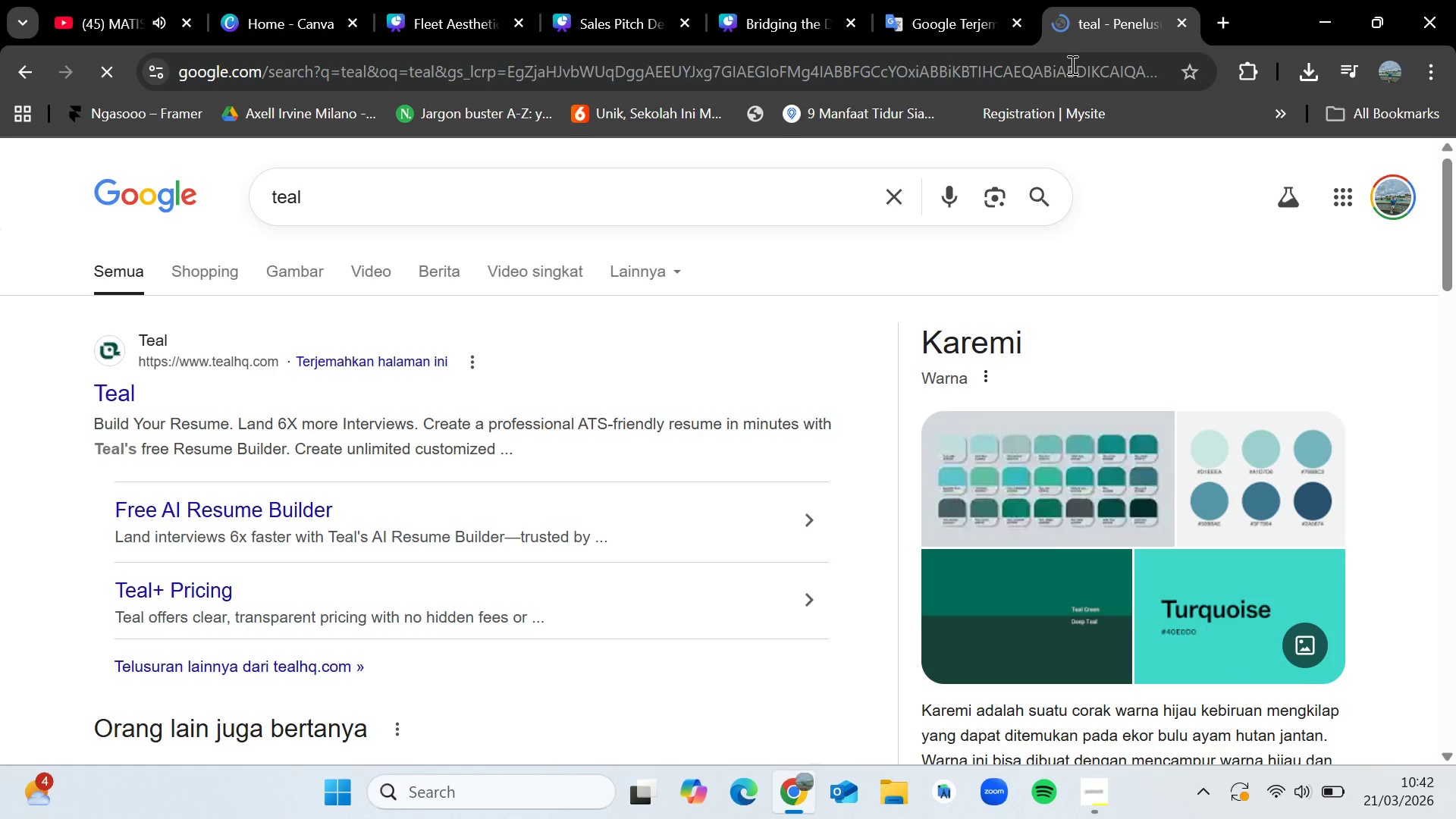 
left_click([1185, 24])
 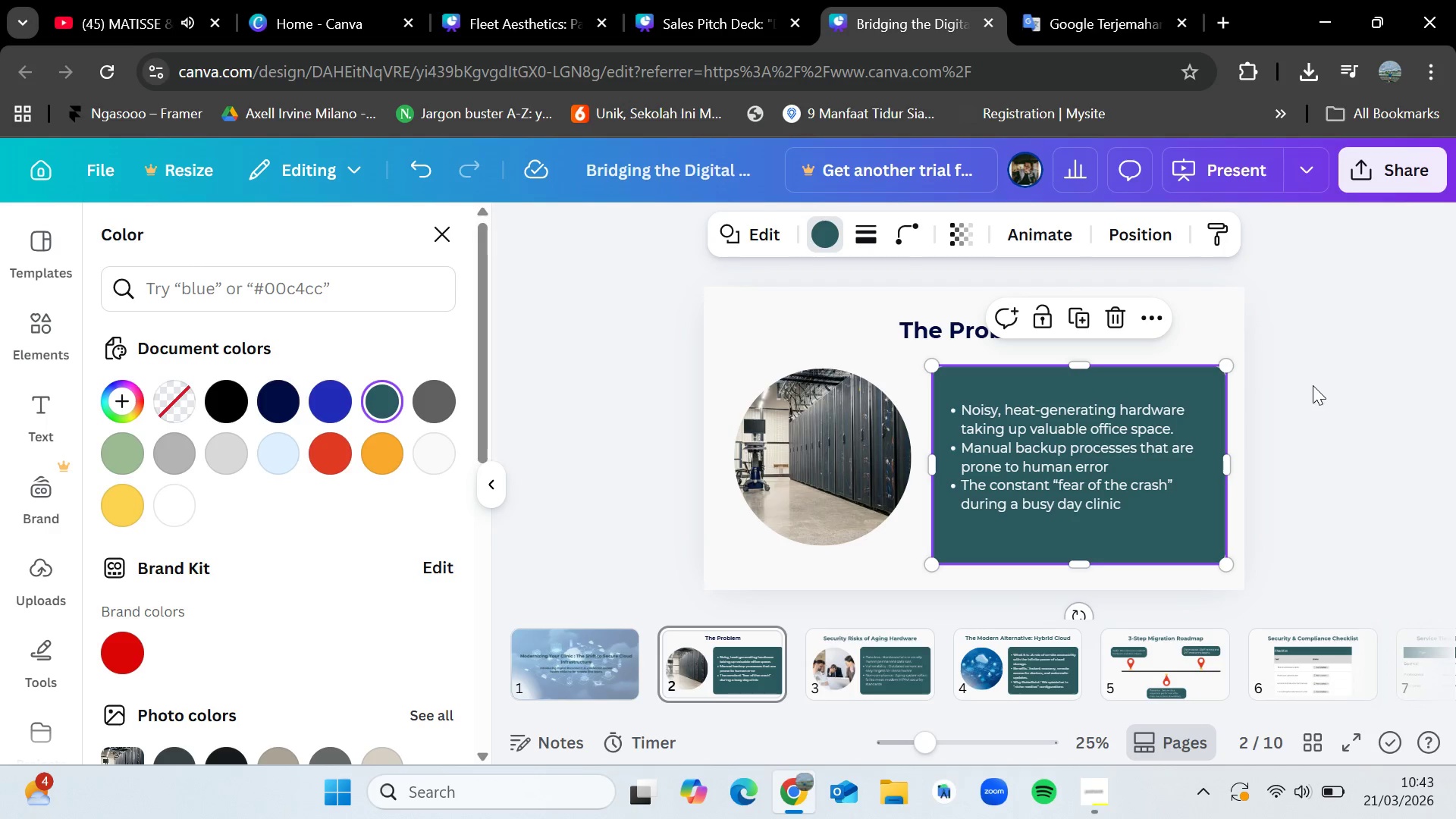 
left_click([1333, 372])
 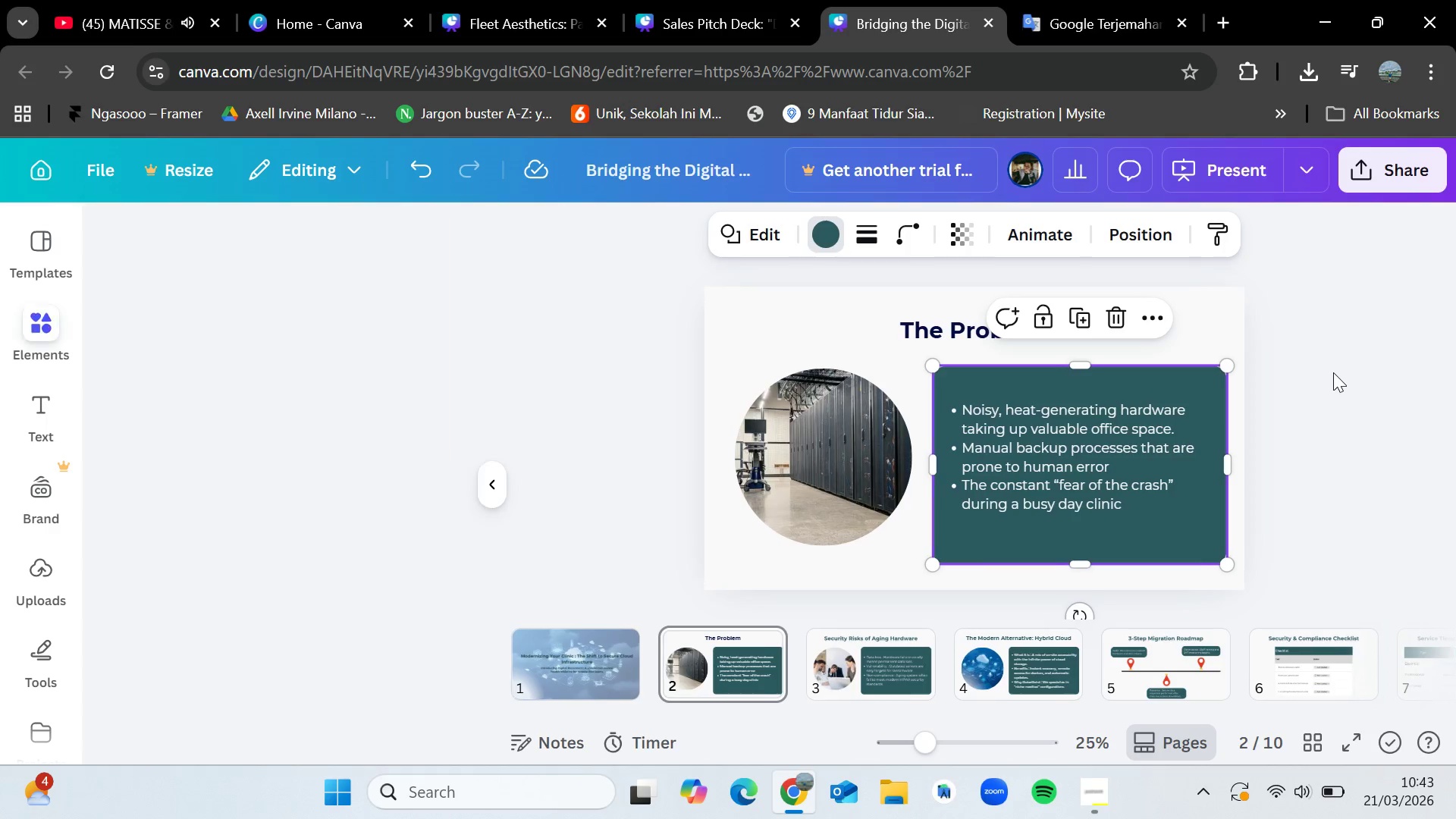 
key(Control+Z)
 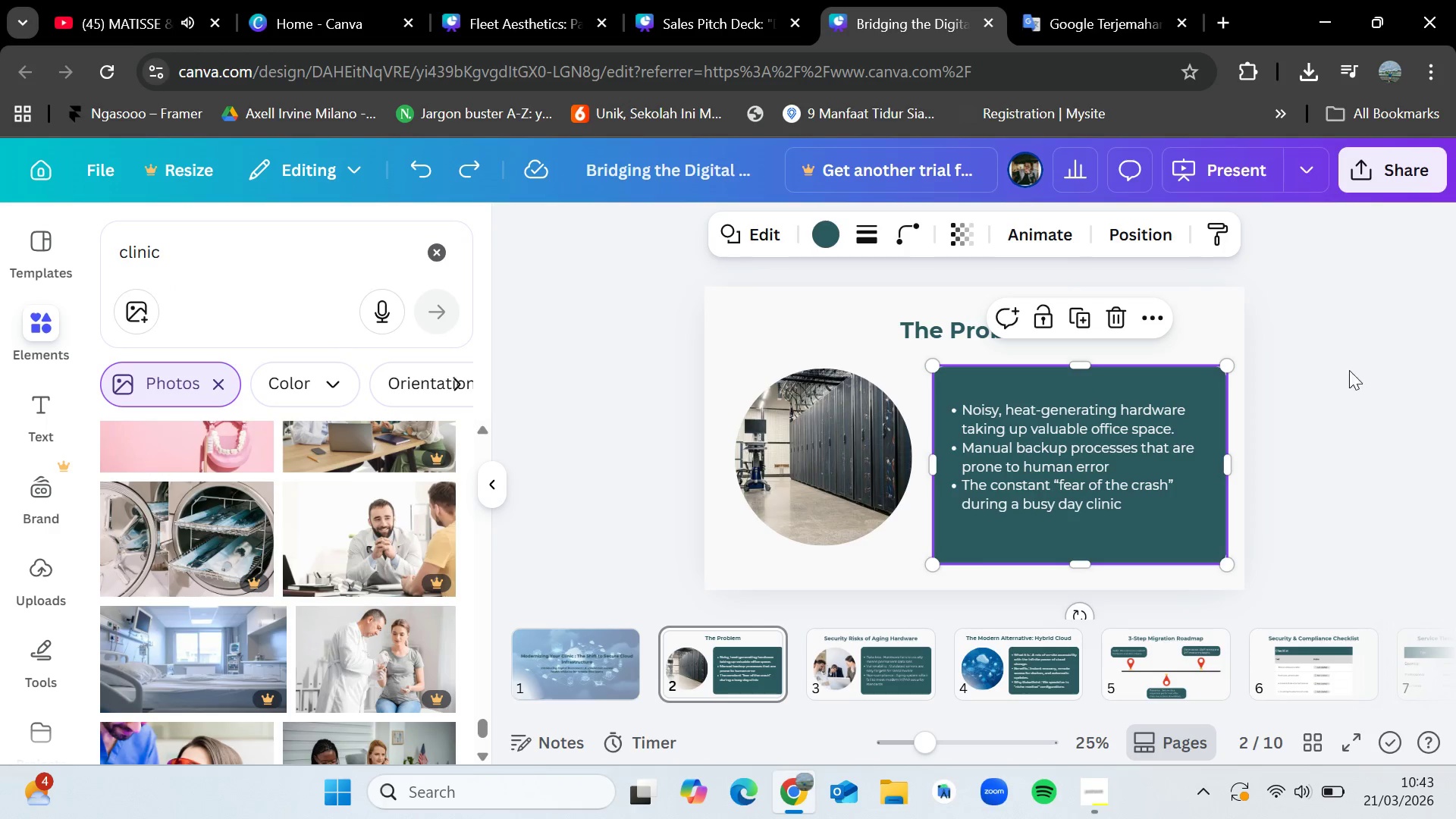 
left_click([1359, 372])
 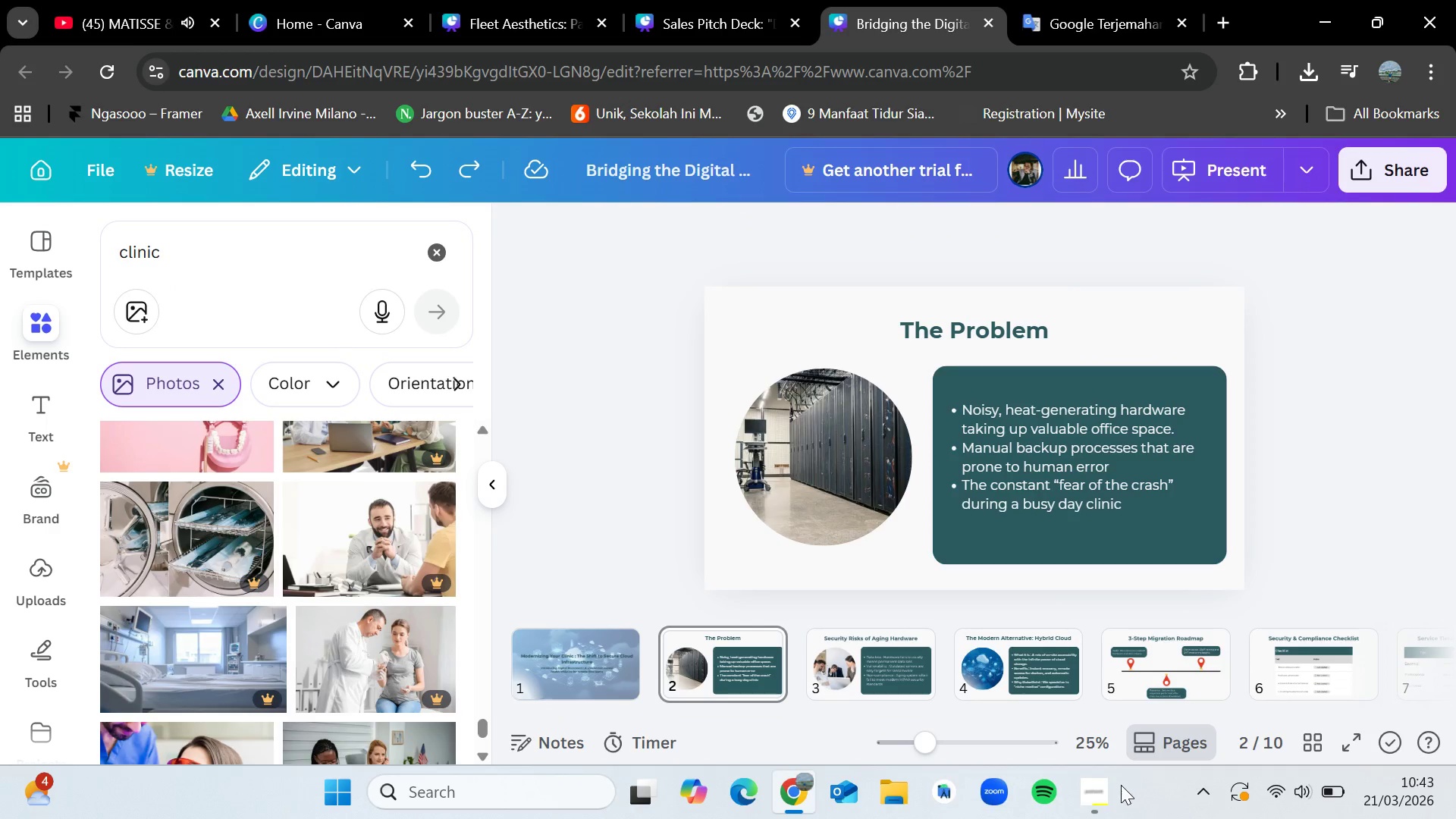 
left_click([1111, 792])